 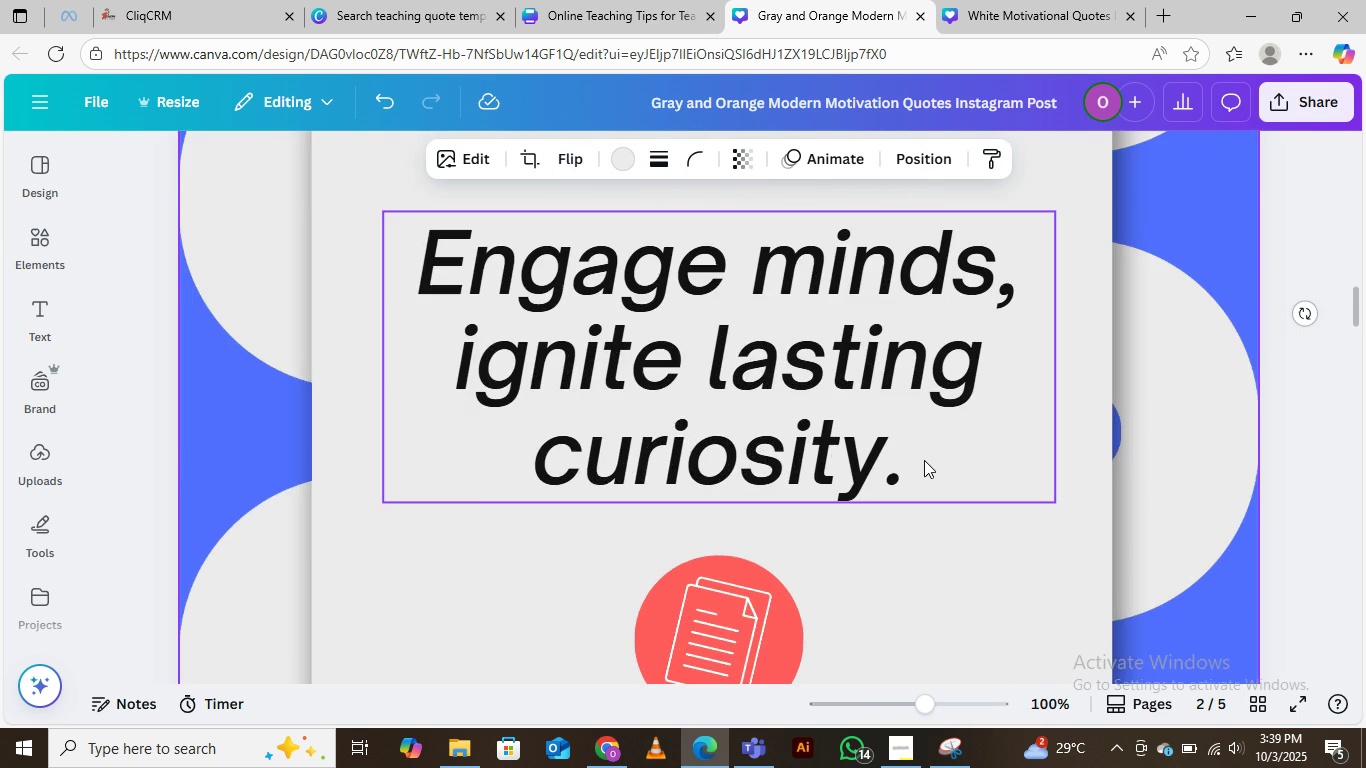 
key(Control+Equal)
 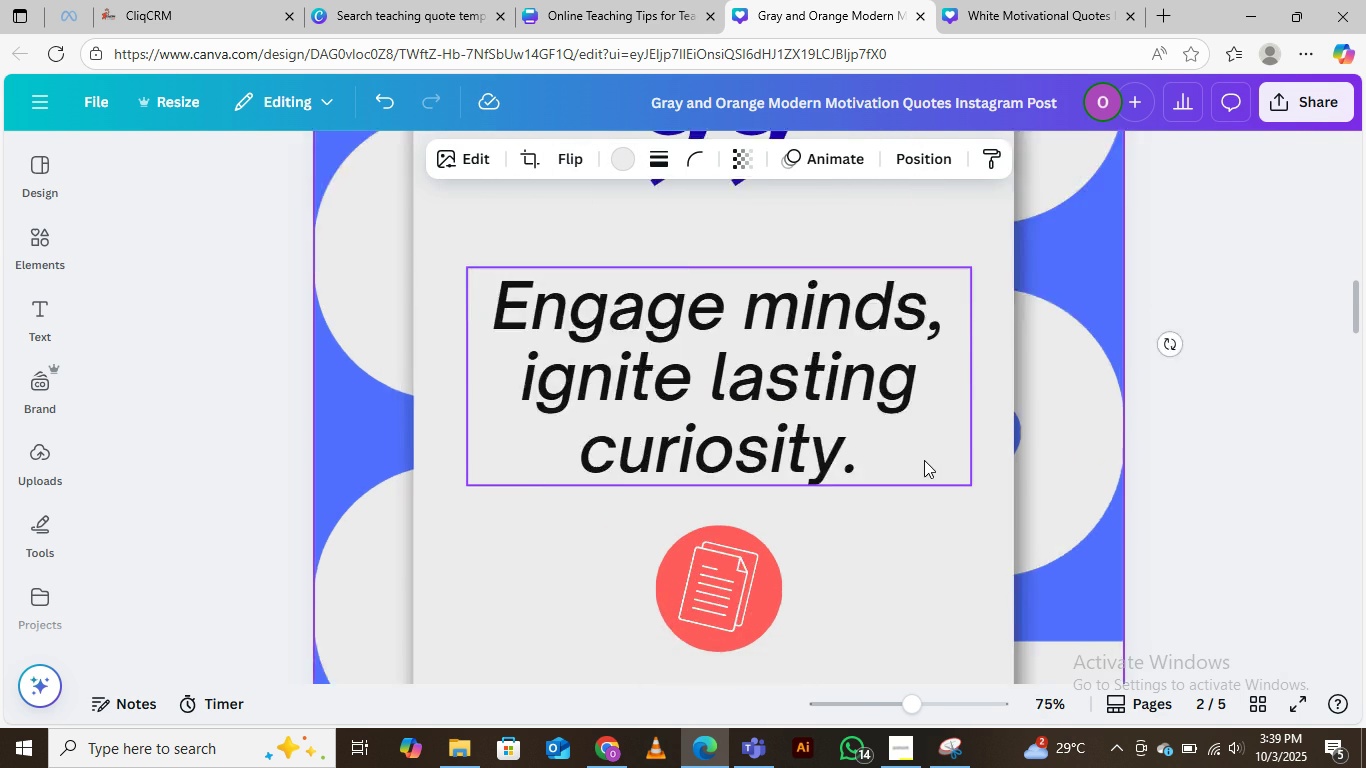 
key(Control+Minus)
 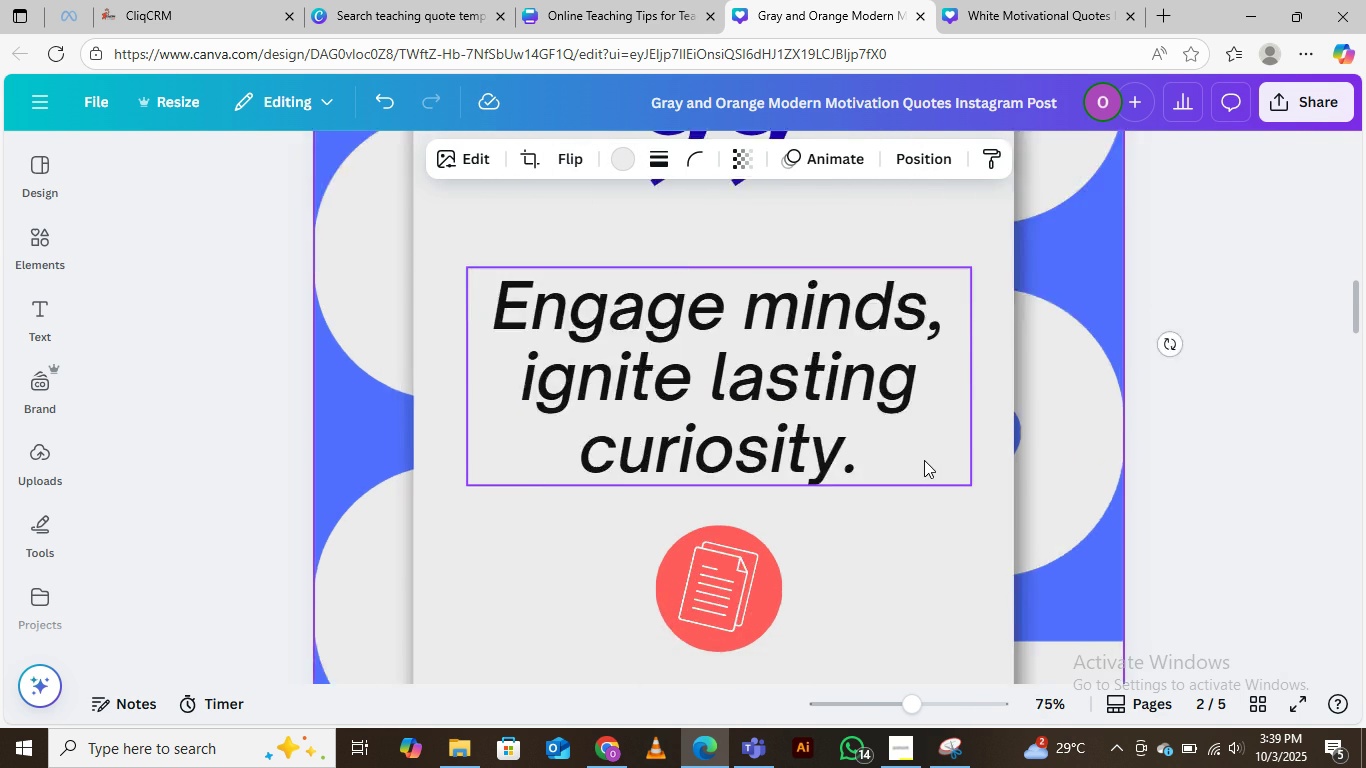 
key(Control+Minus)
 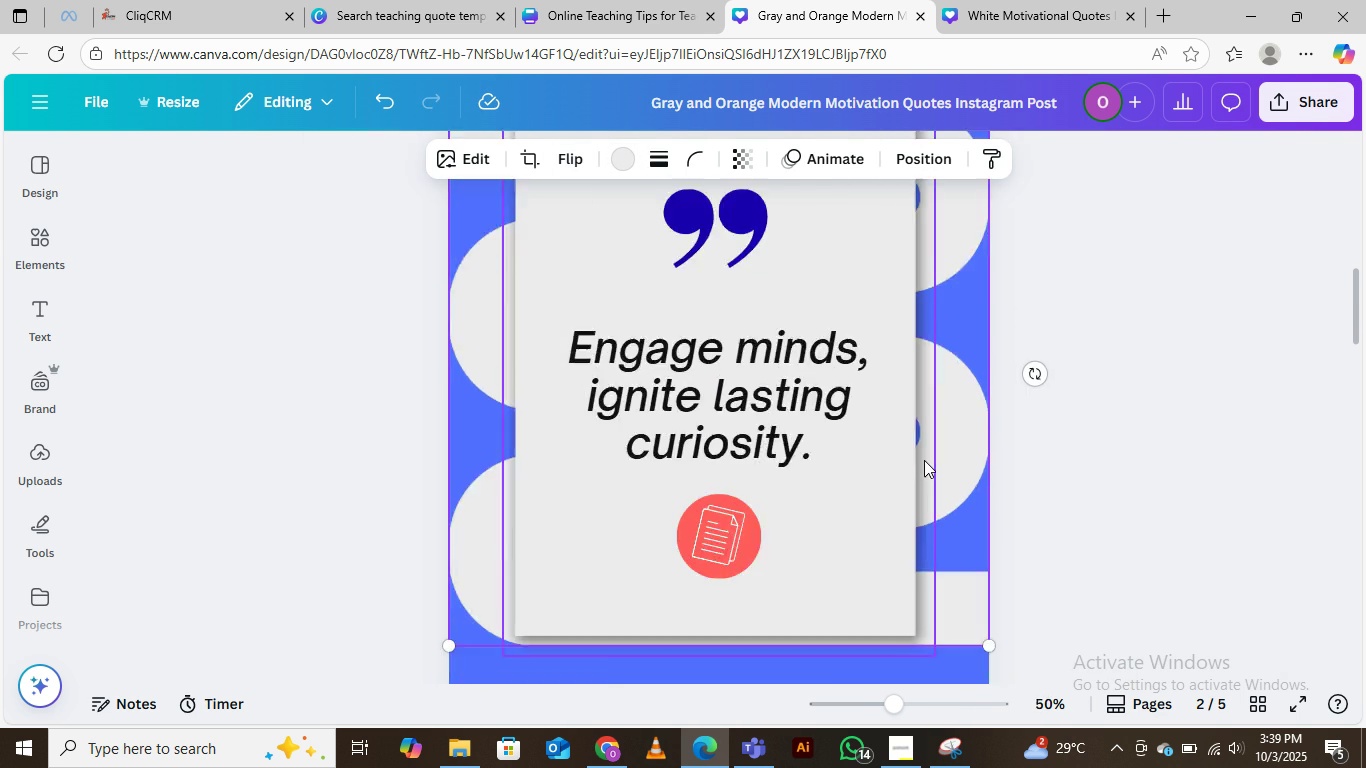 
key(Control+Minus)
 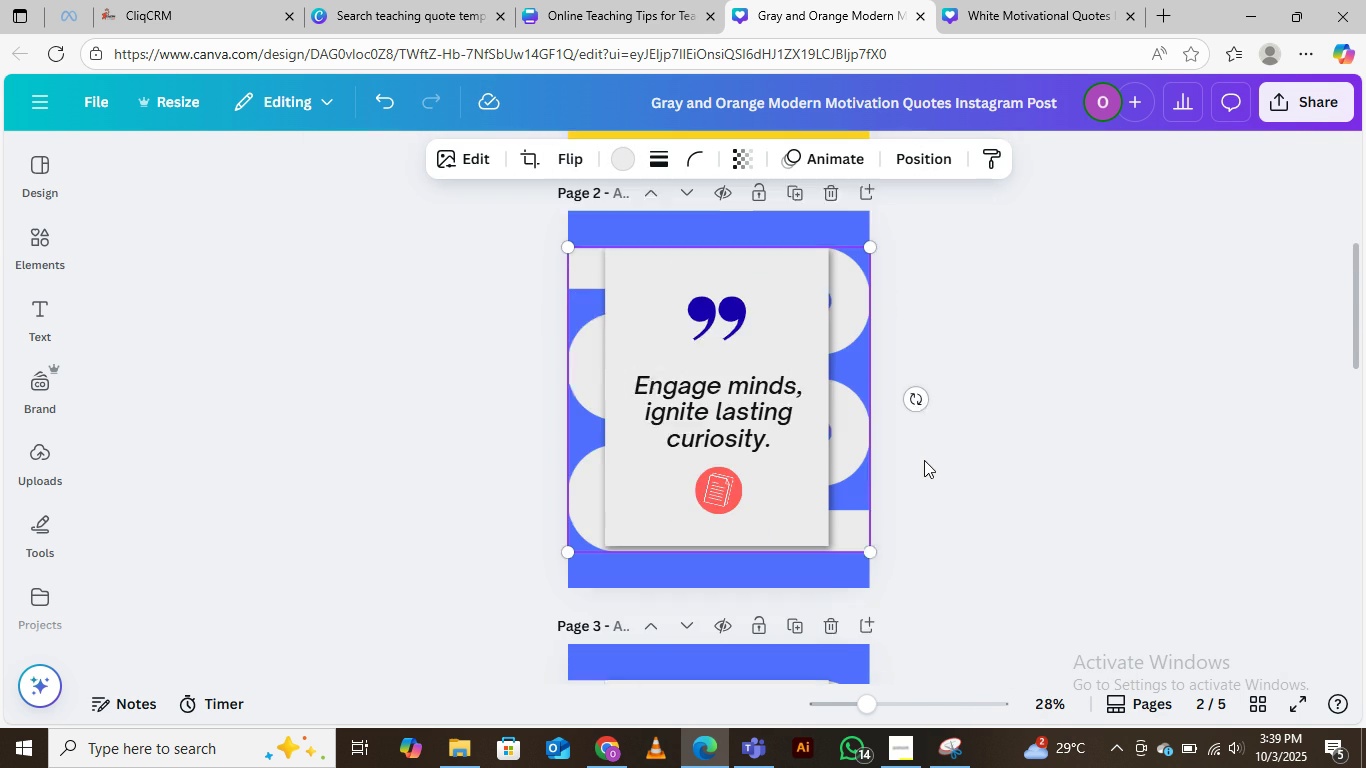 
key(Control+Minus)
 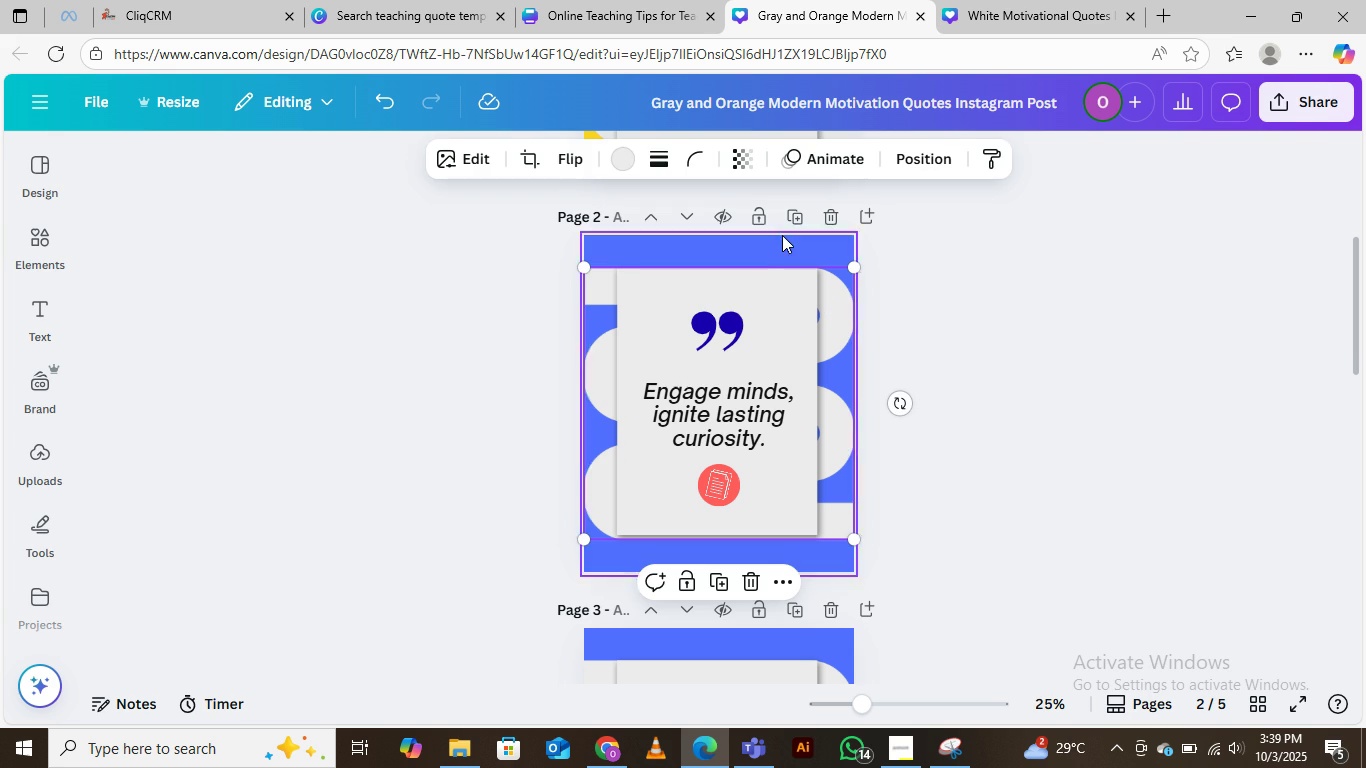 
left_click([779, 233])
 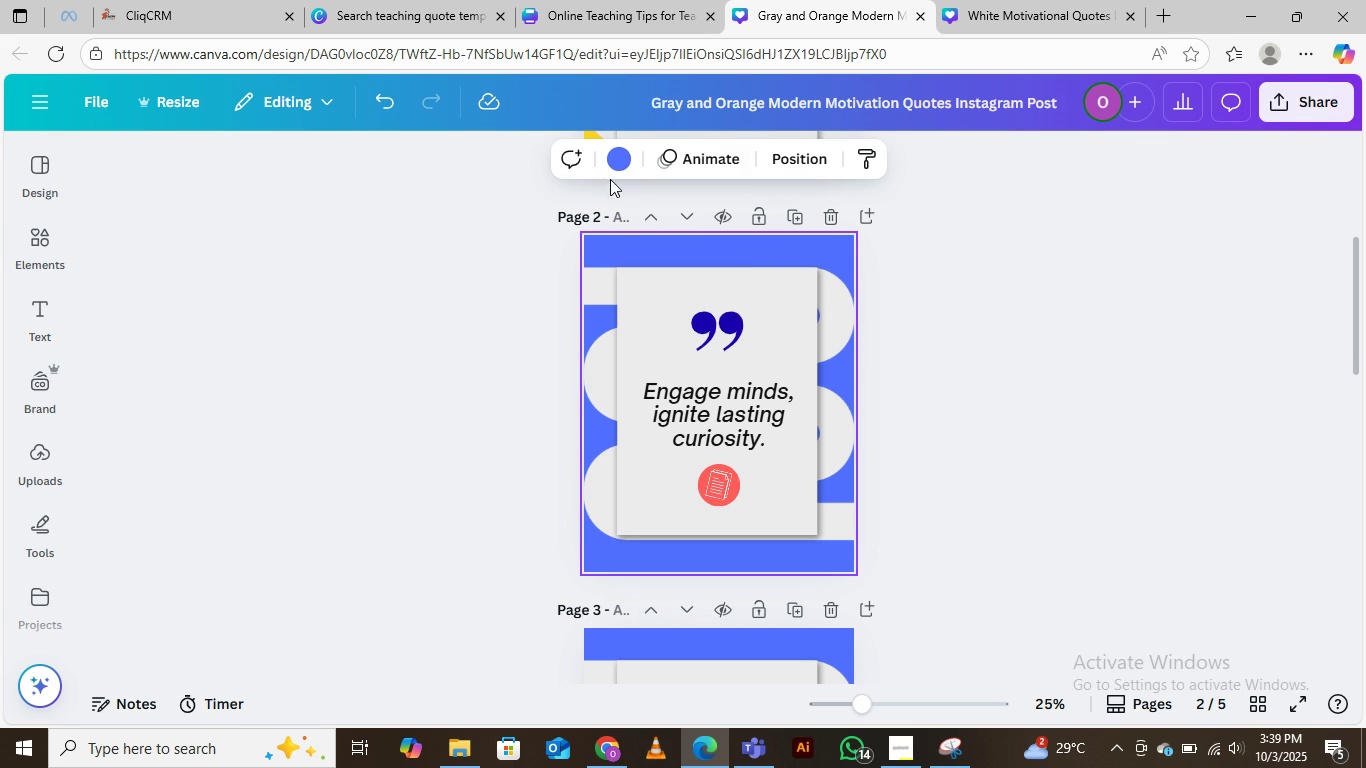 
left_click([619, 159])
 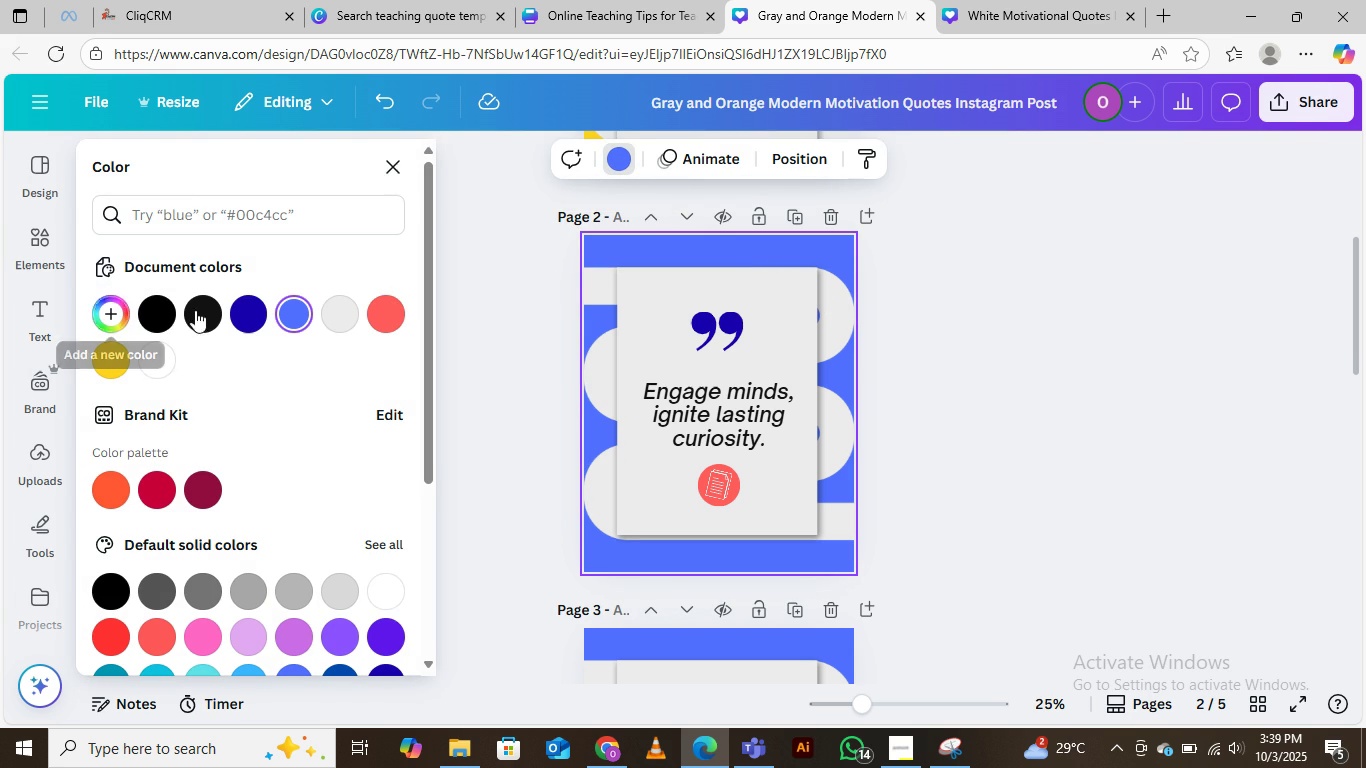 
wait(6.34)
 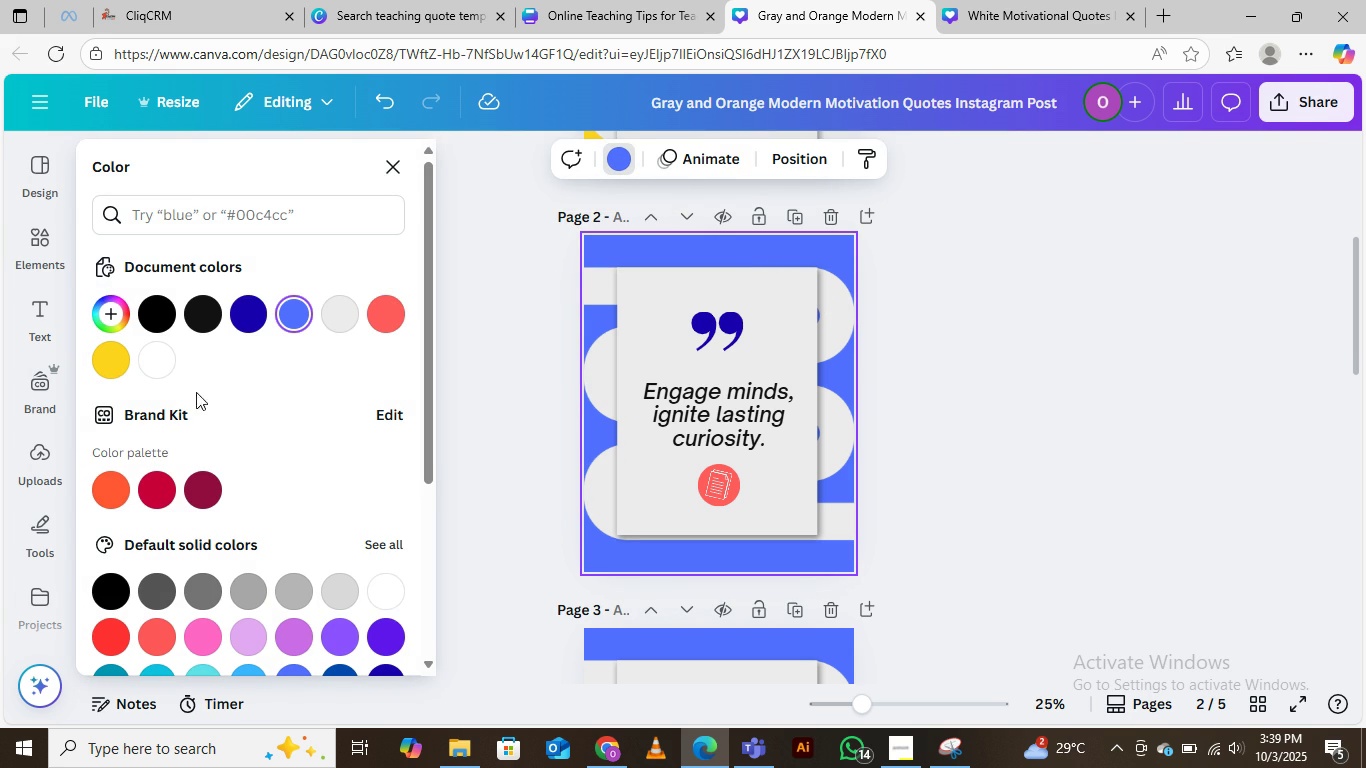 
left_click([287, 311])
 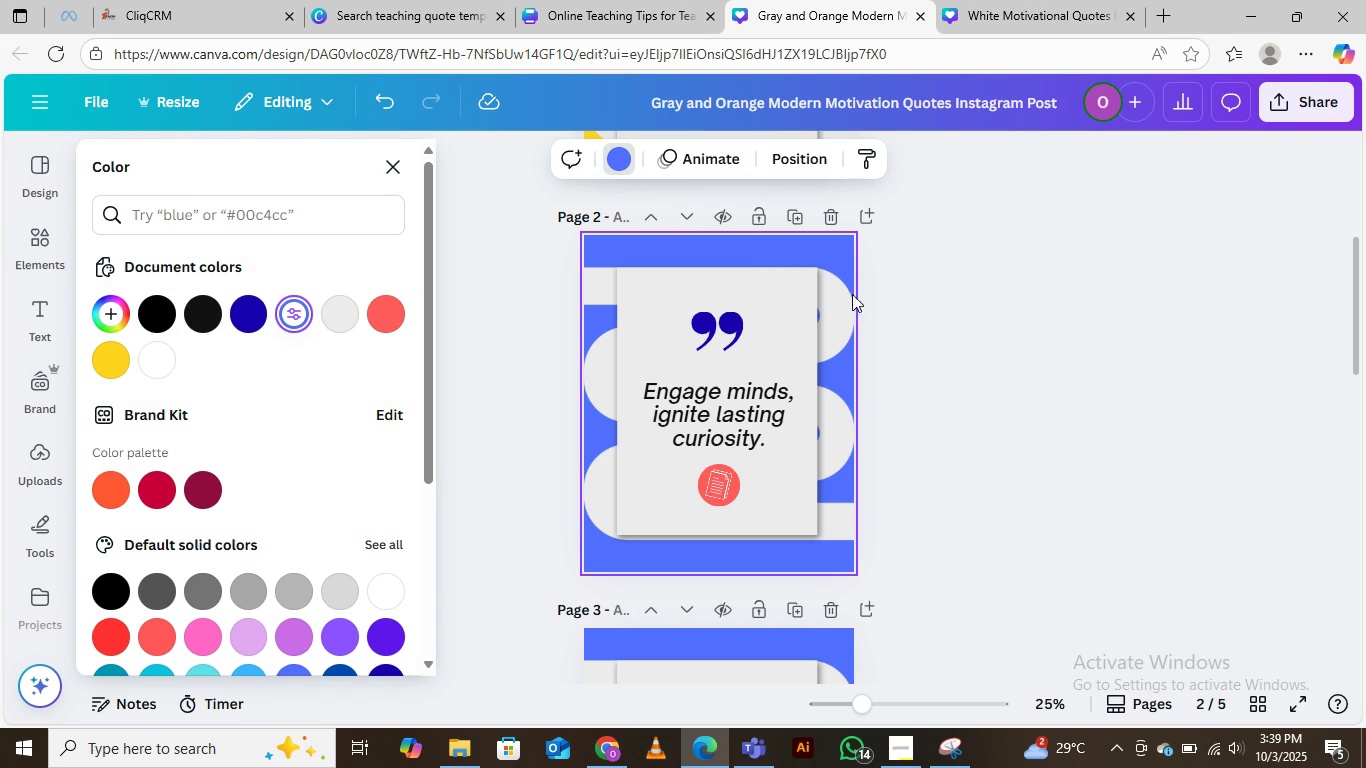 
left_click([756, 239])
 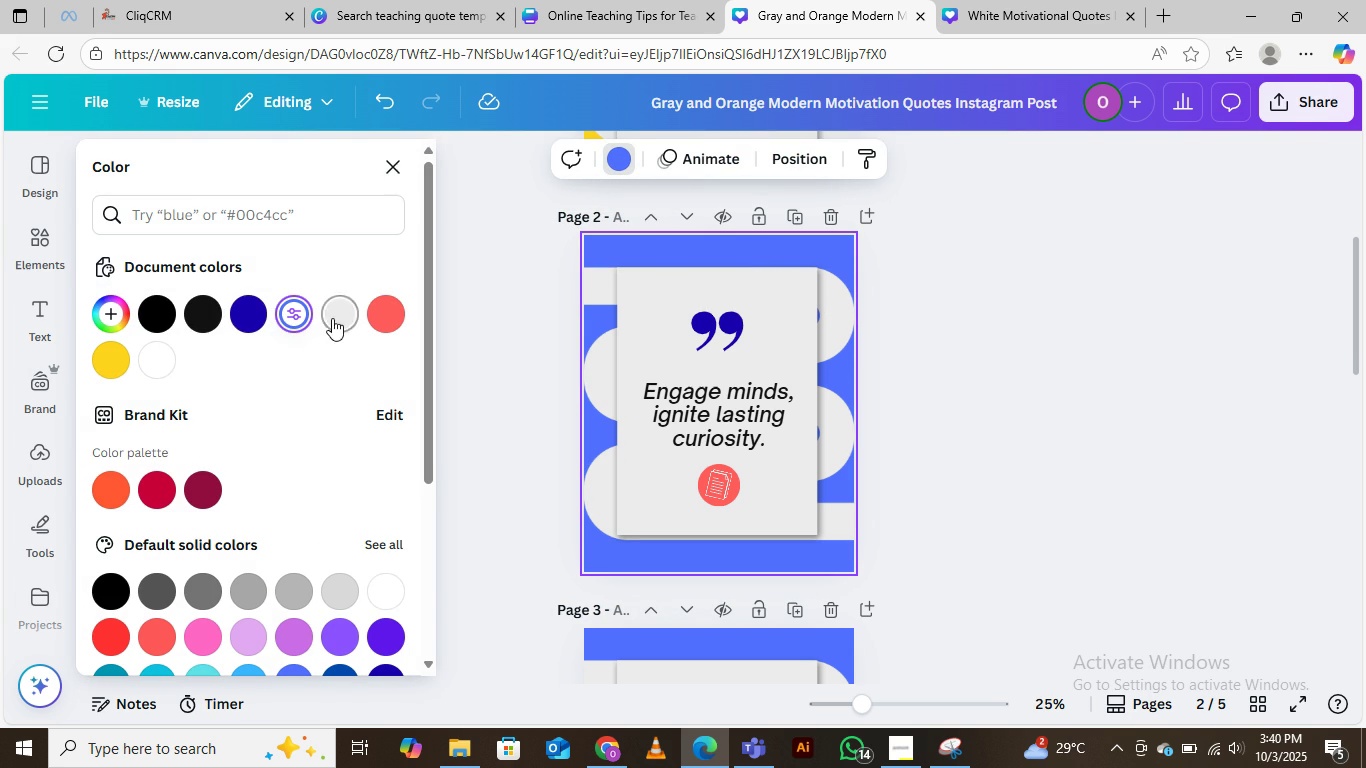 
left_click([398, 300])
 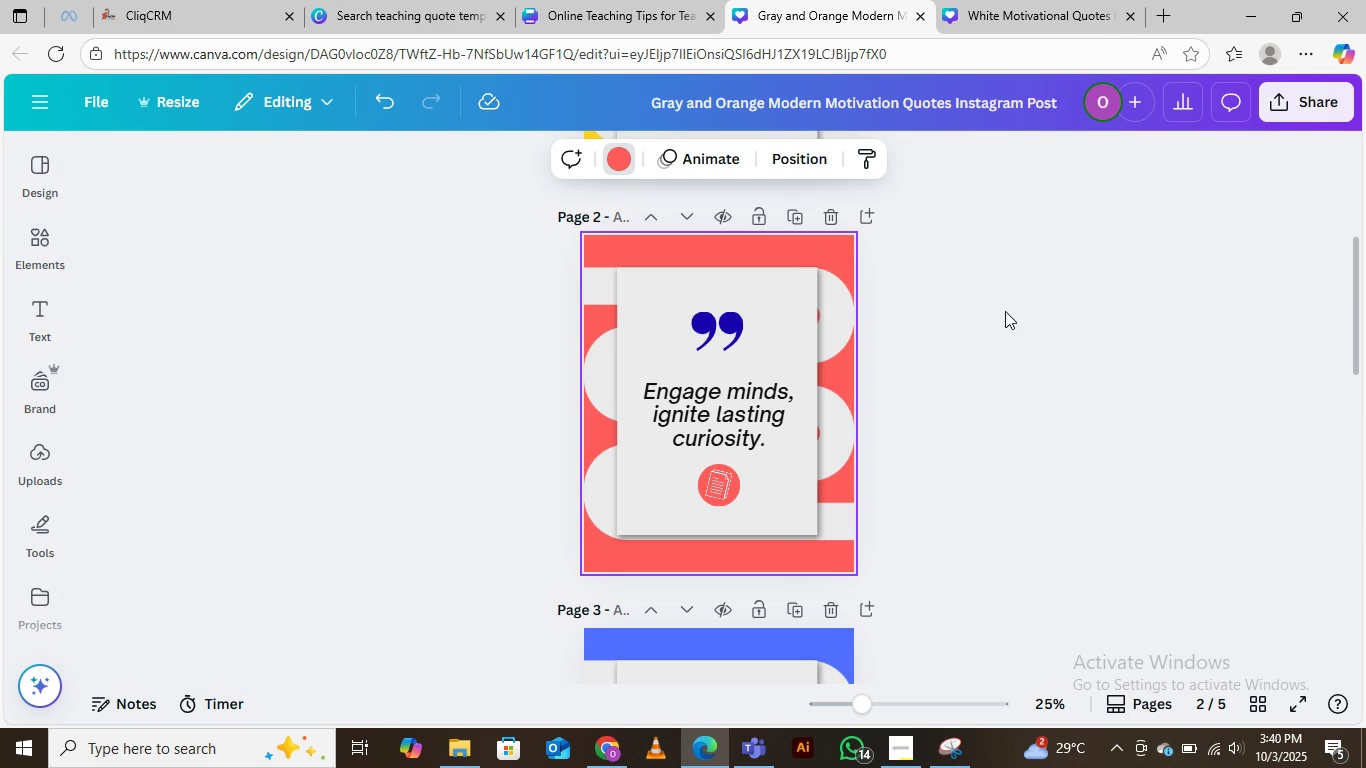 
left_click([1005, 311])
 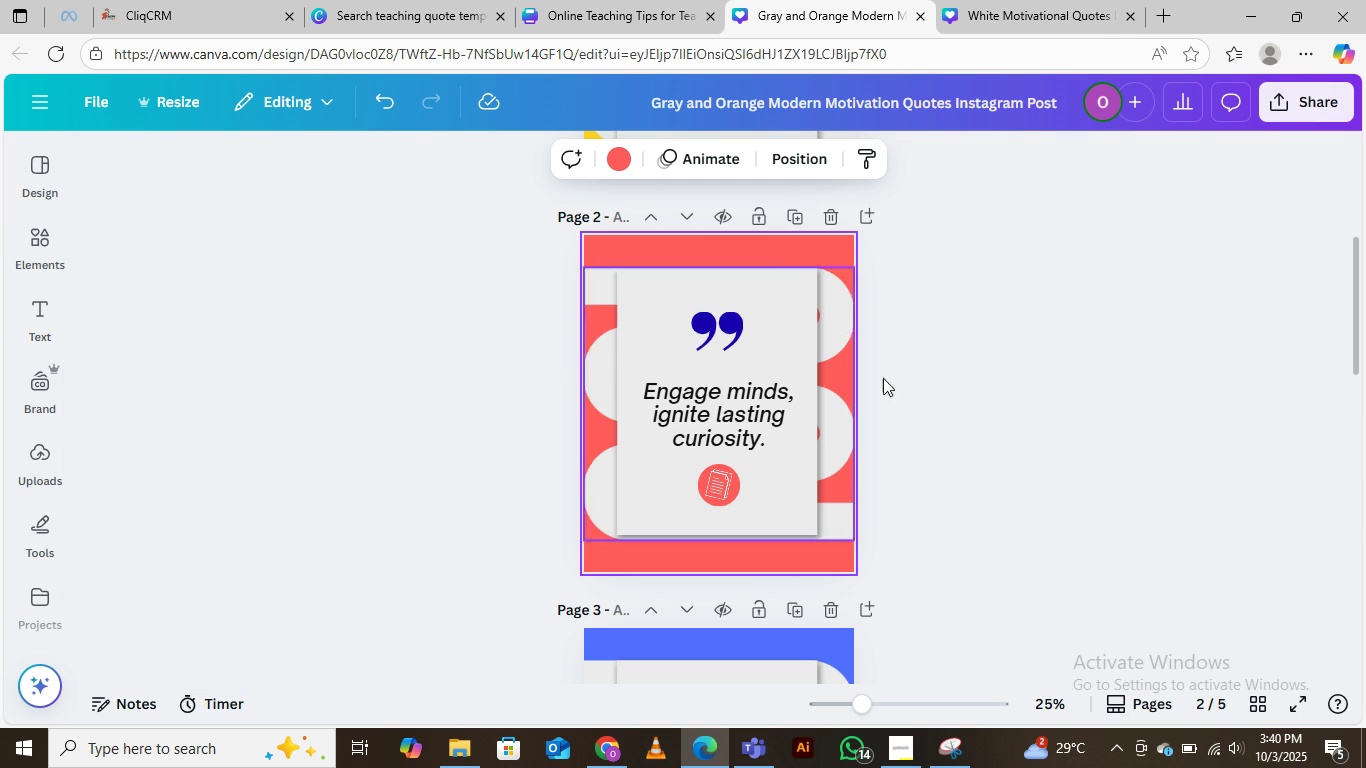 
scroll: coordinate [972, 360], scroll_direction: up, amount: 6.0
 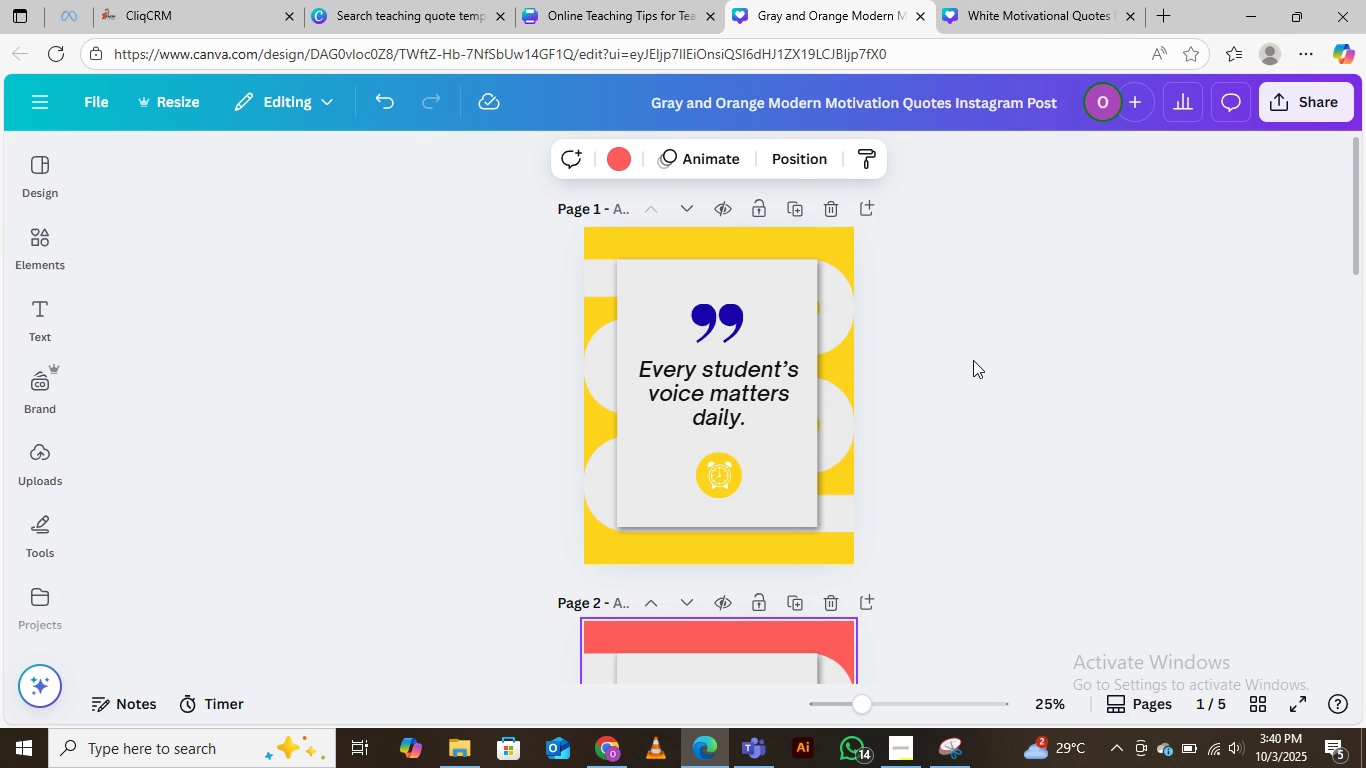 
scroll: coordinate [973, 360], scroll_direction: down, amount: 5.0
 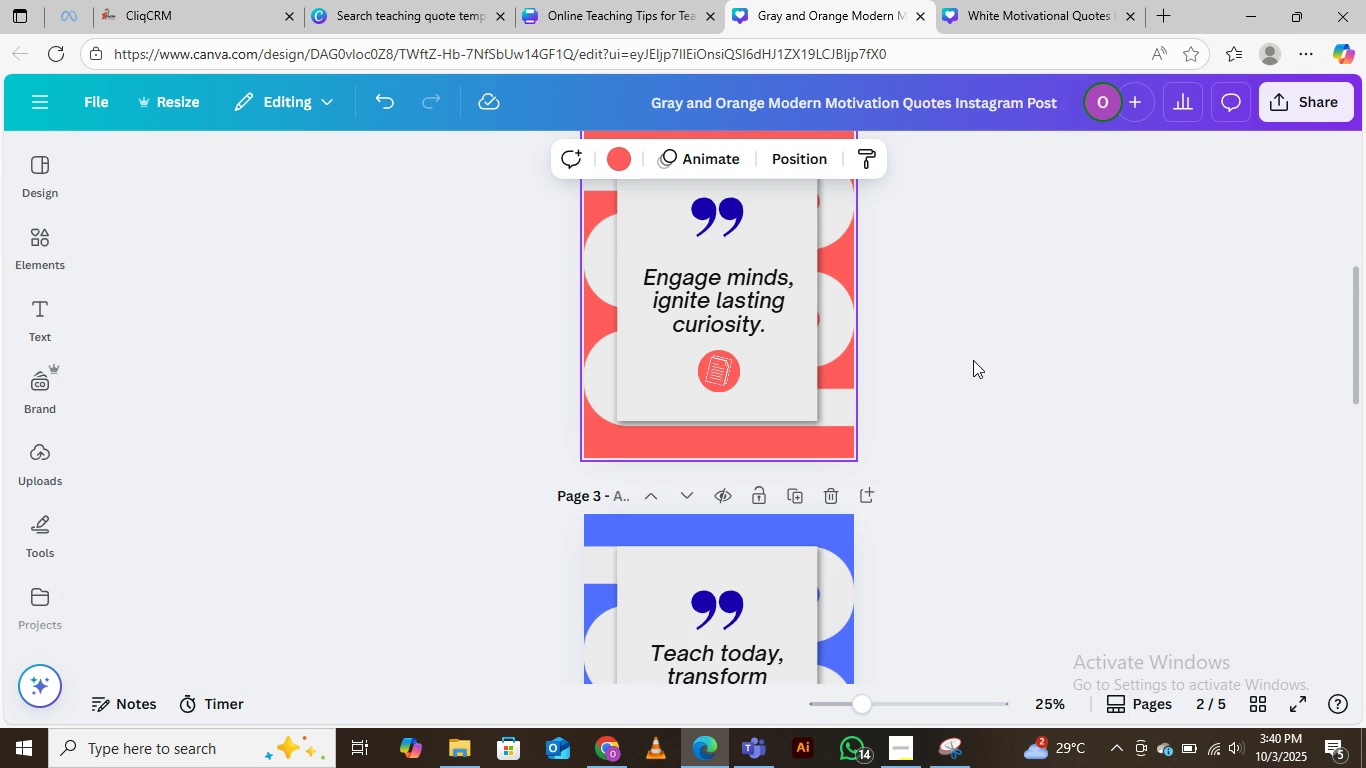 
scroll: coordinate [973, 360], scroll_direction: up, amount: 3.0
 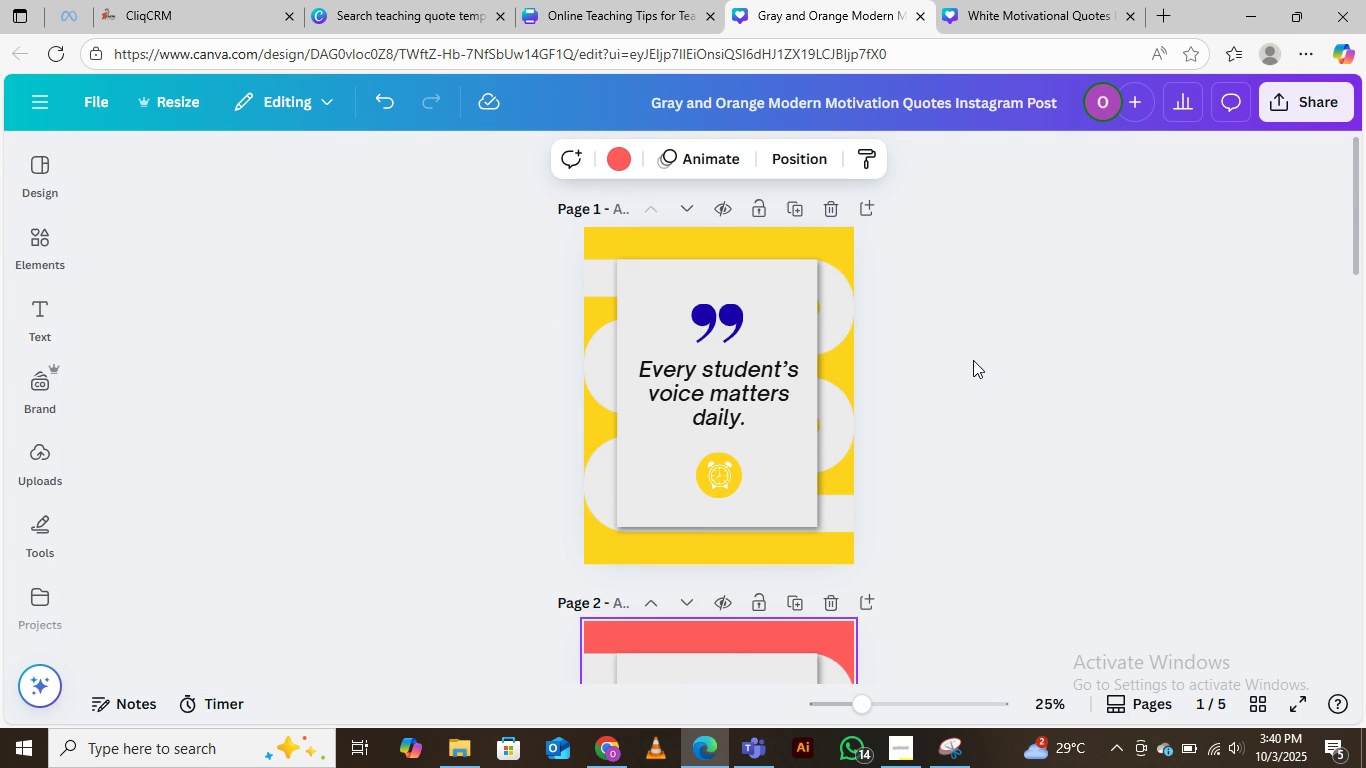 
scroll: coordinate [973, 360], scroll_direction: down, amount: 7.0
 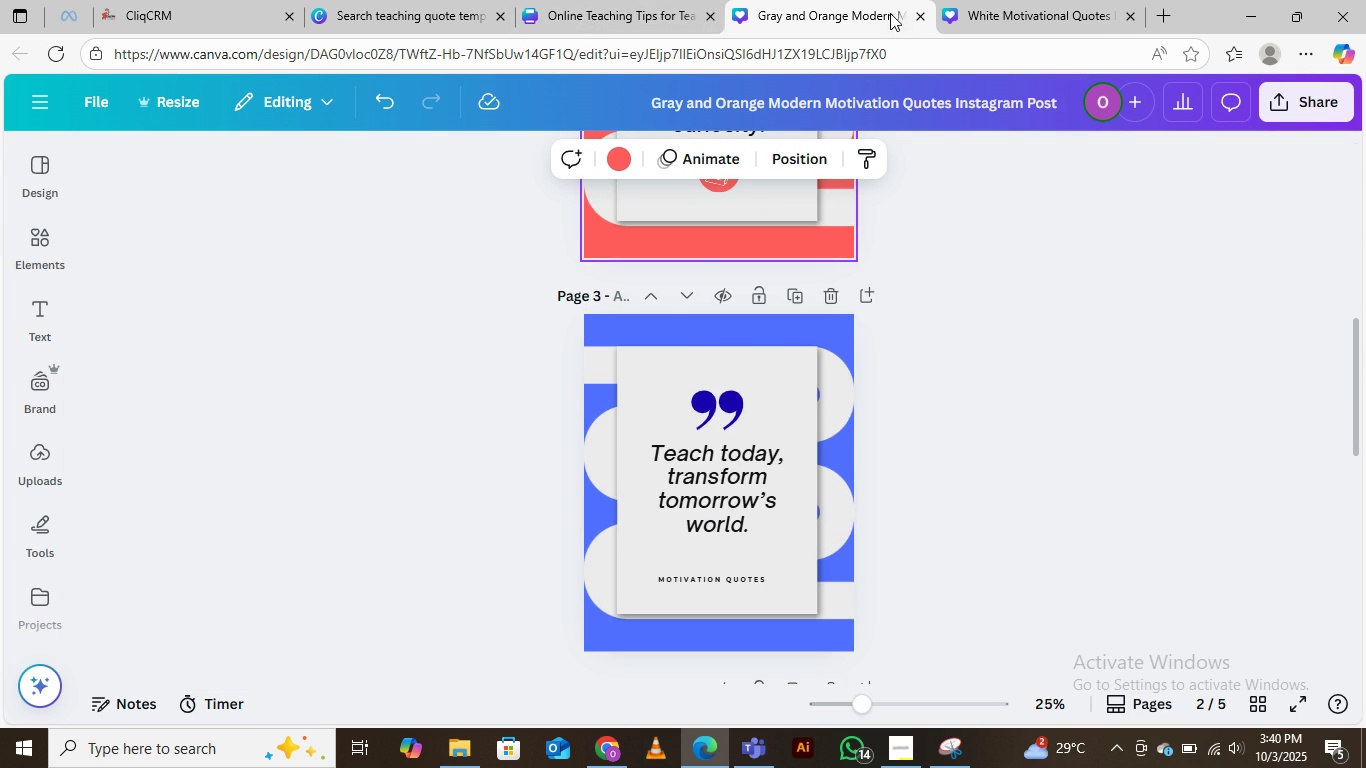 
left_click([628, 10])
 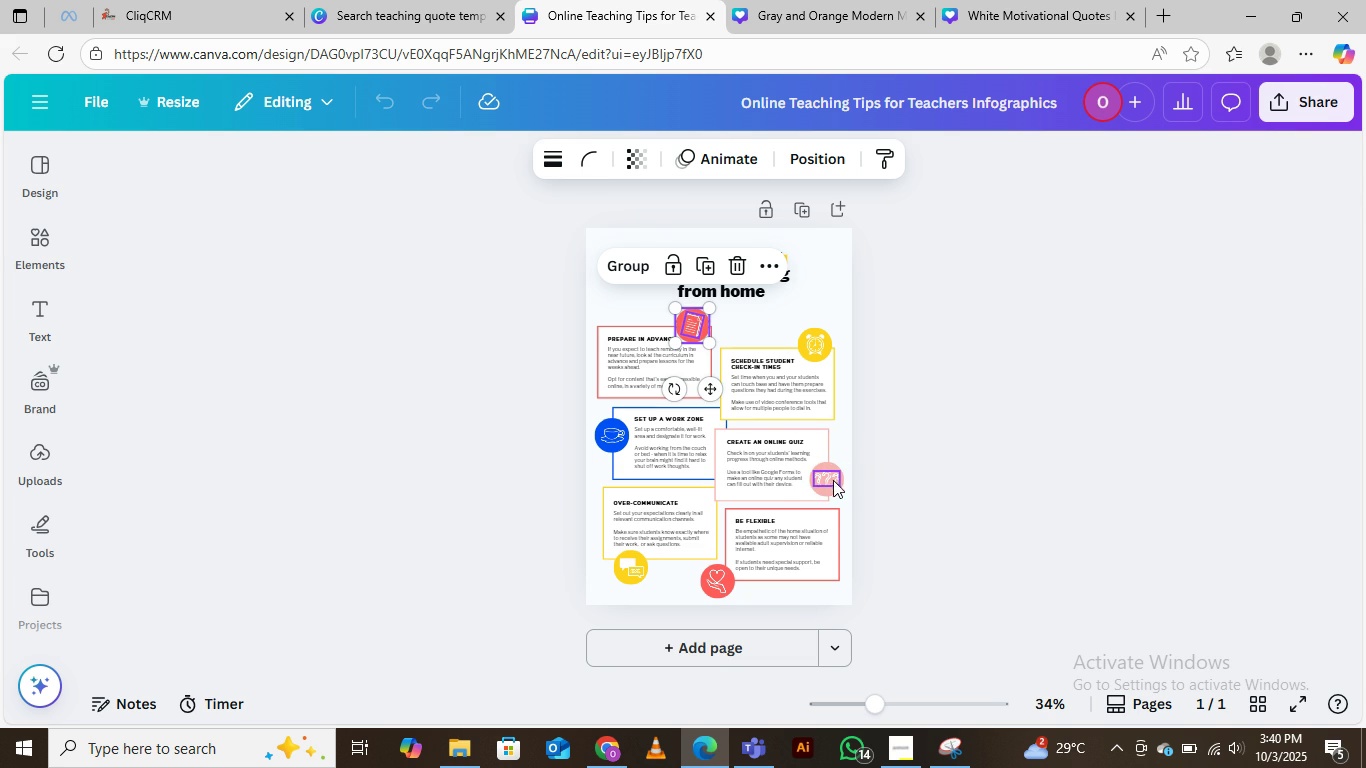 
wait(5.81)
 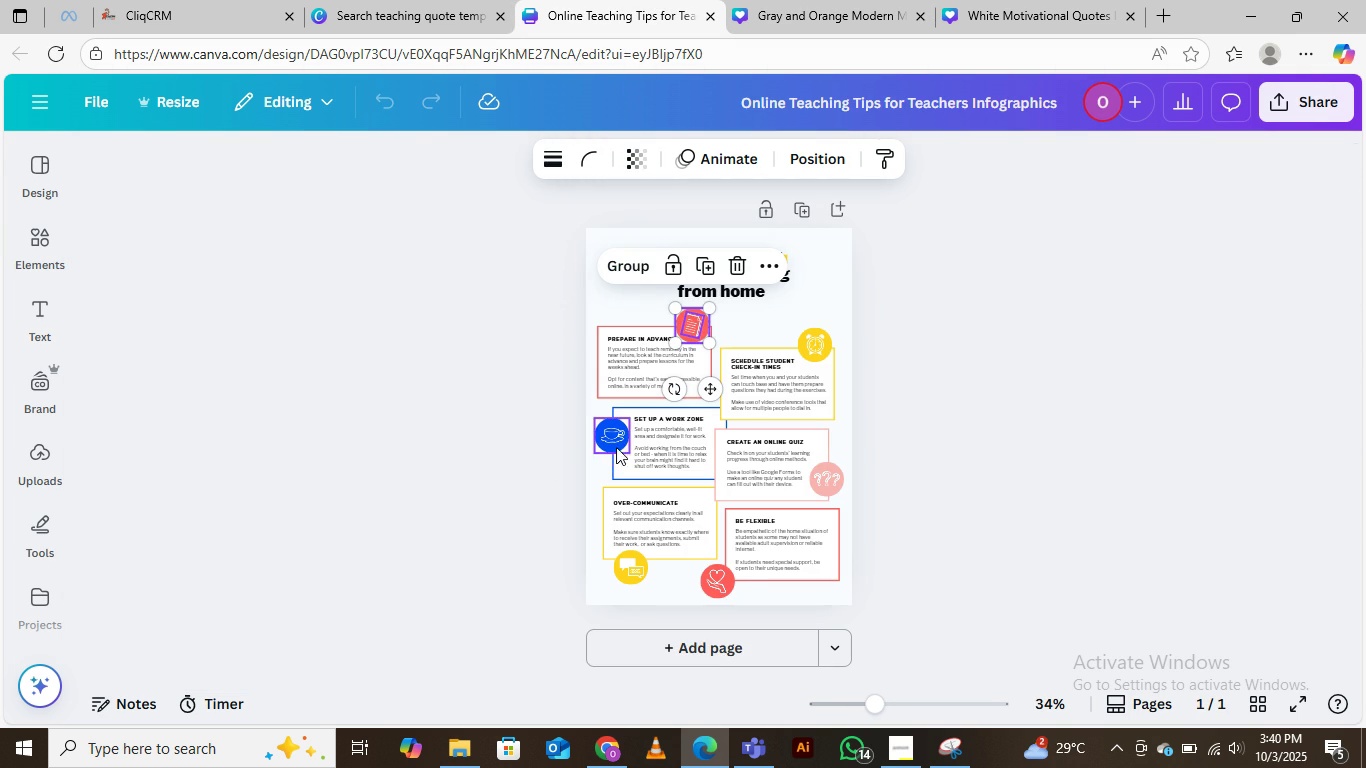 
left_click([829, 461])